 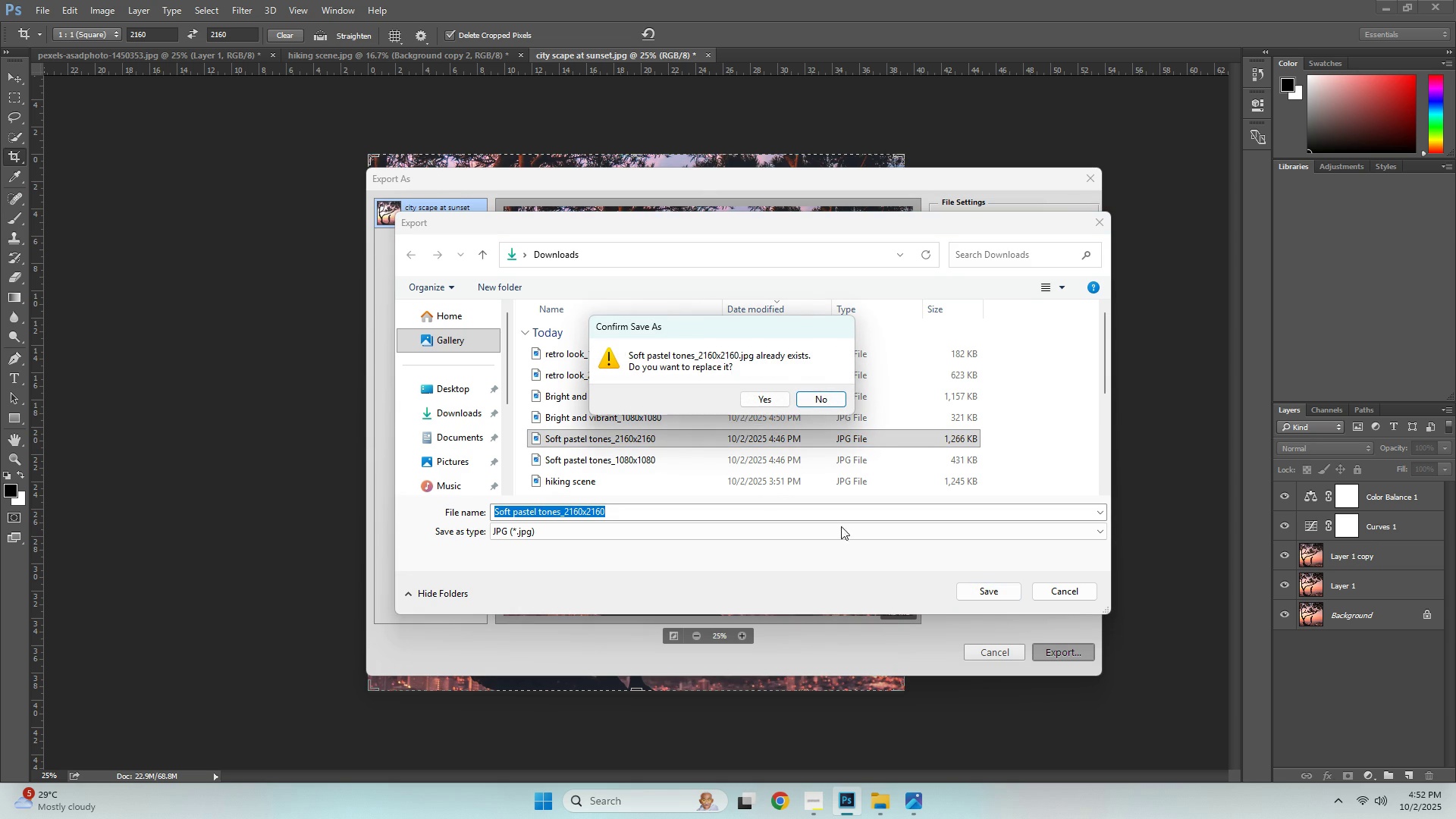 
left_click([885, 811])
 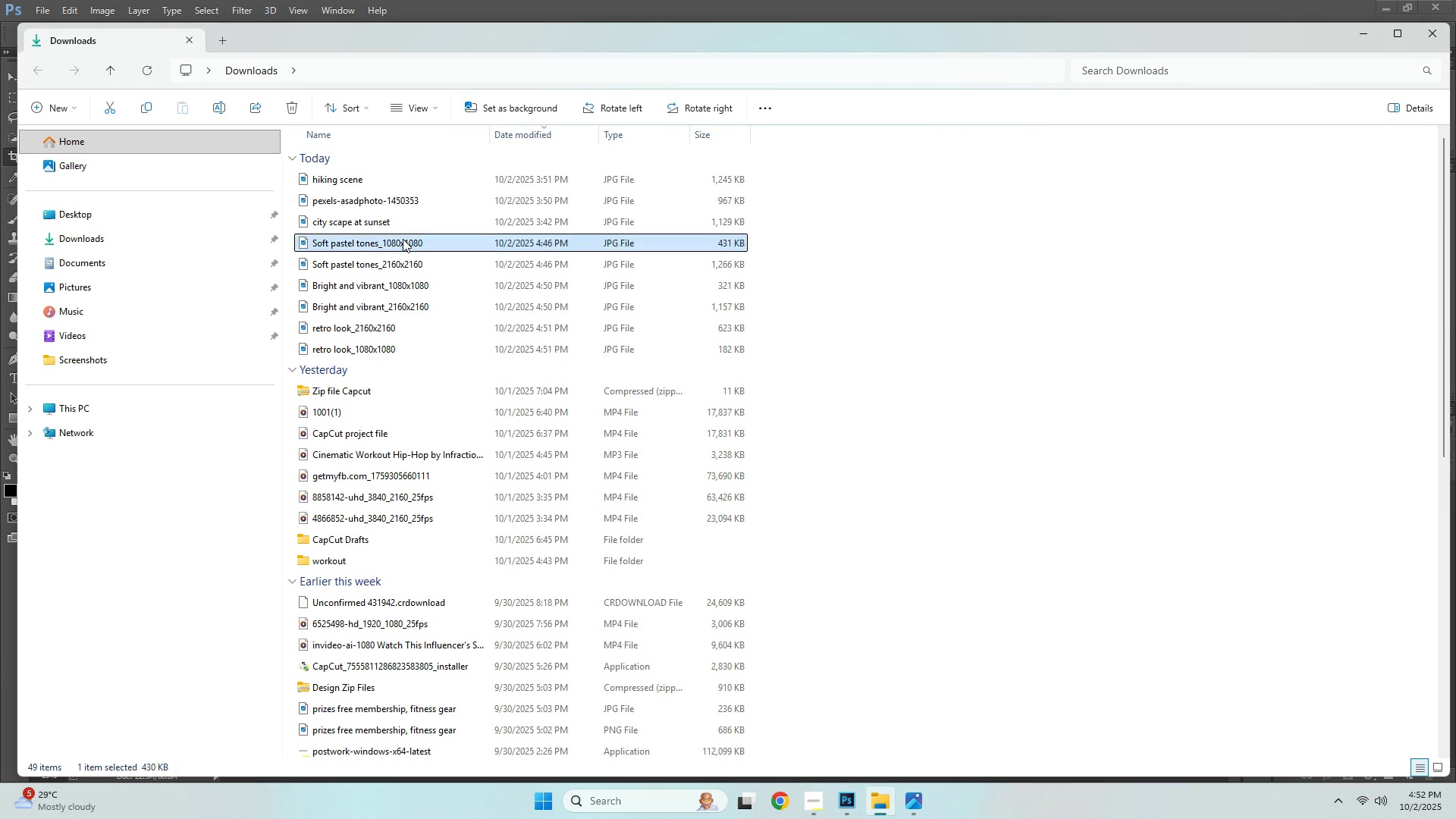 
double_click([403, 239])
 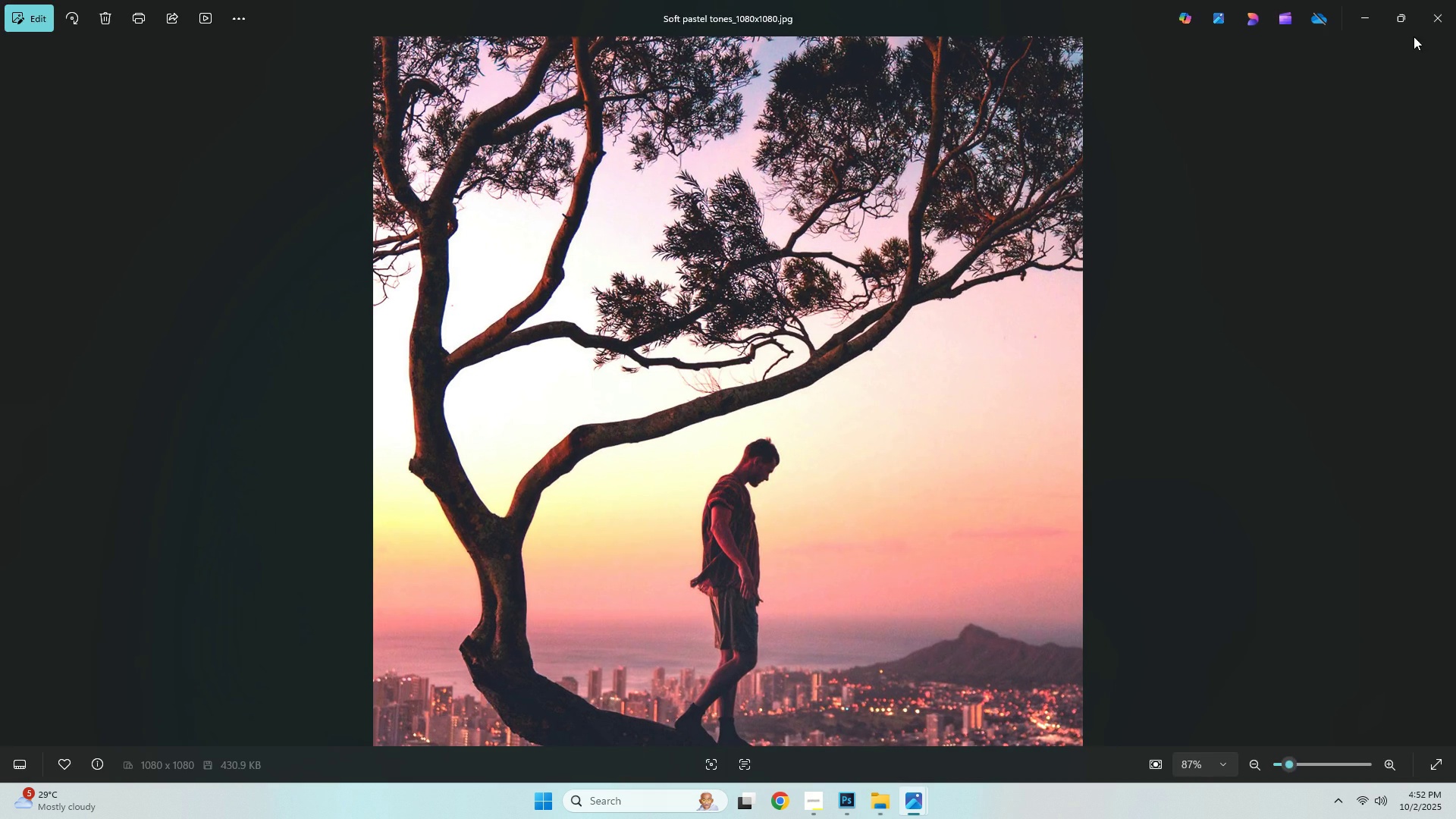 
left_click([1425, 14])
 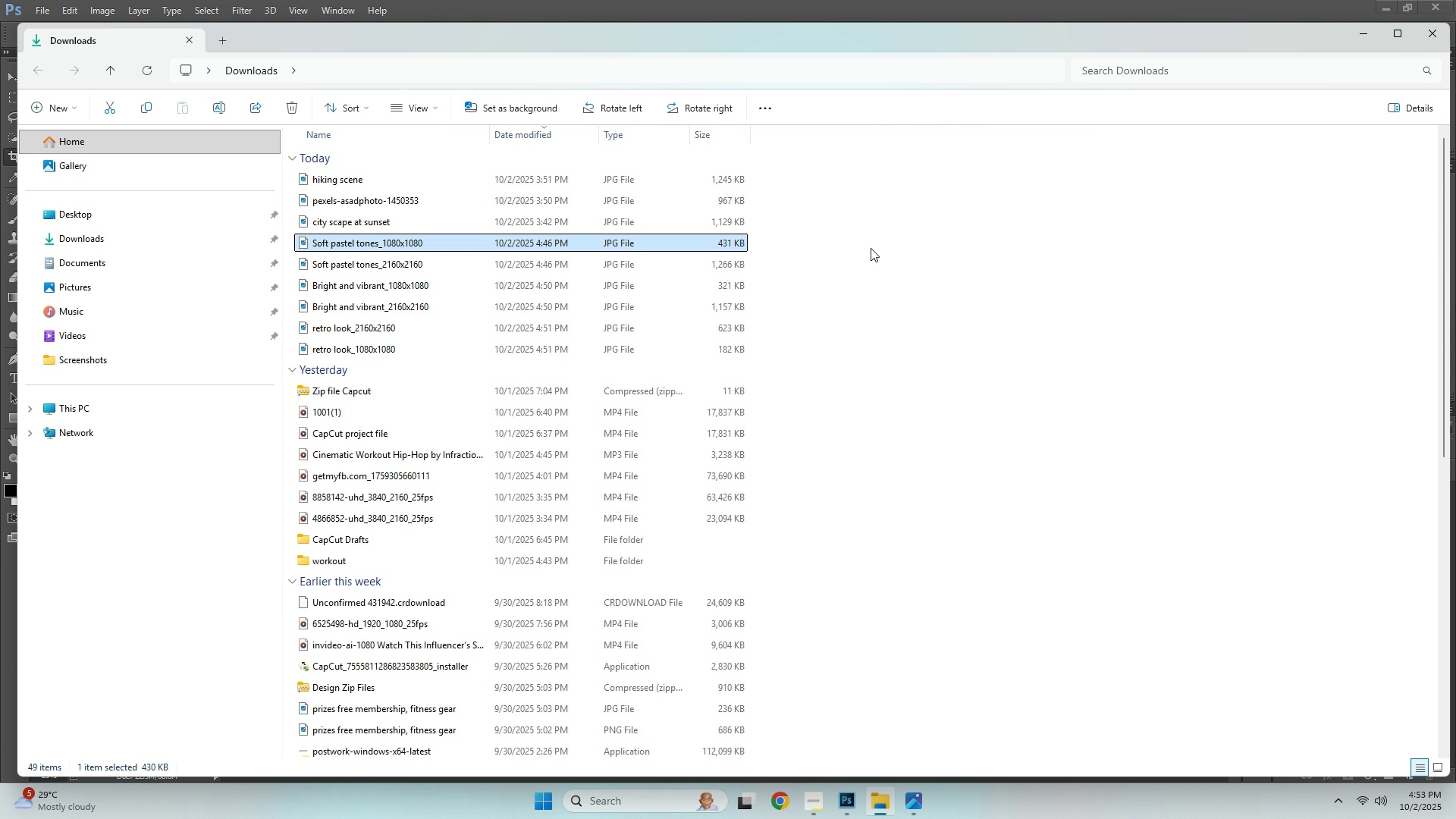 
wait(31.08)
 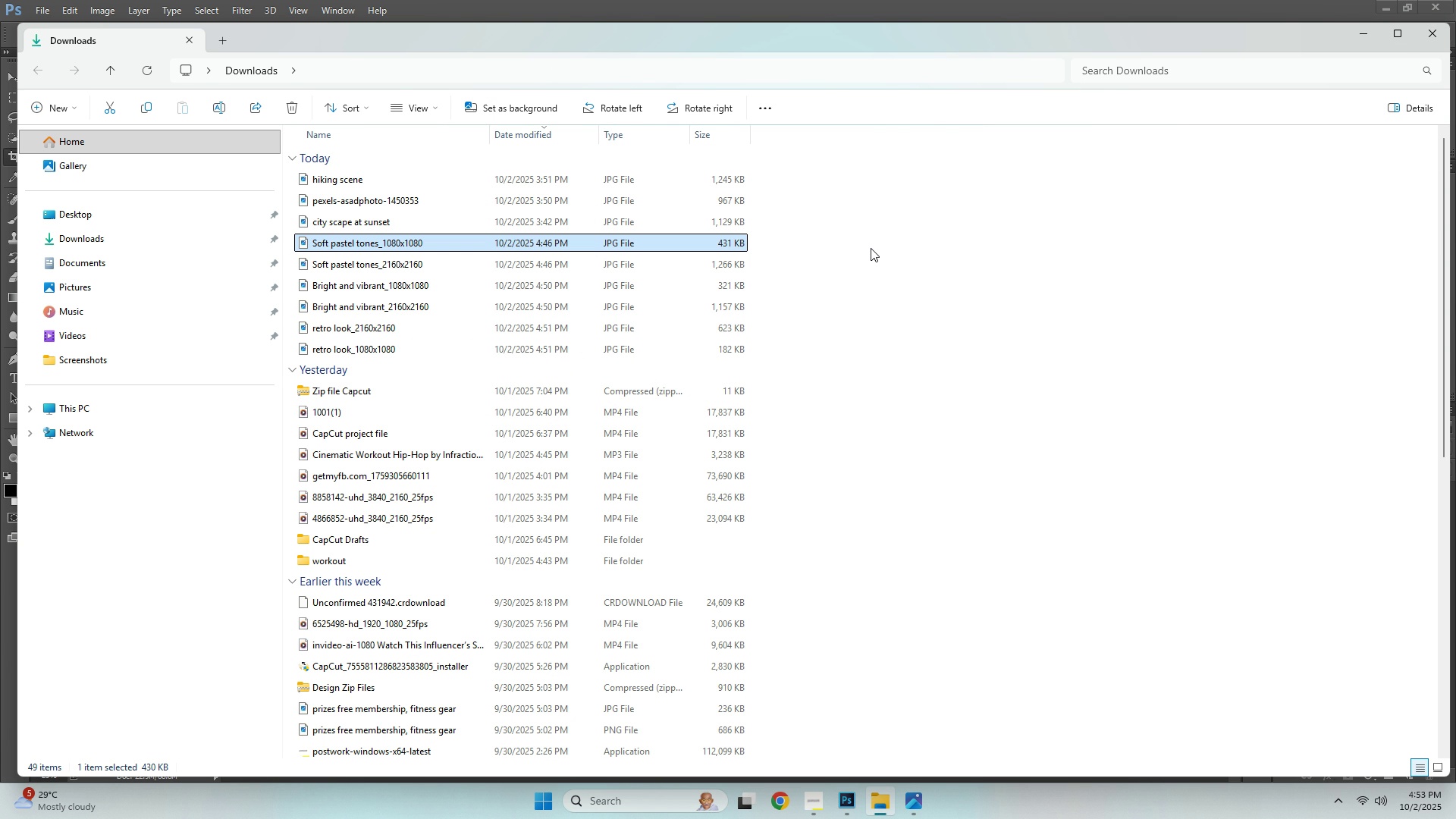 
key(Alt+AltLeft)
 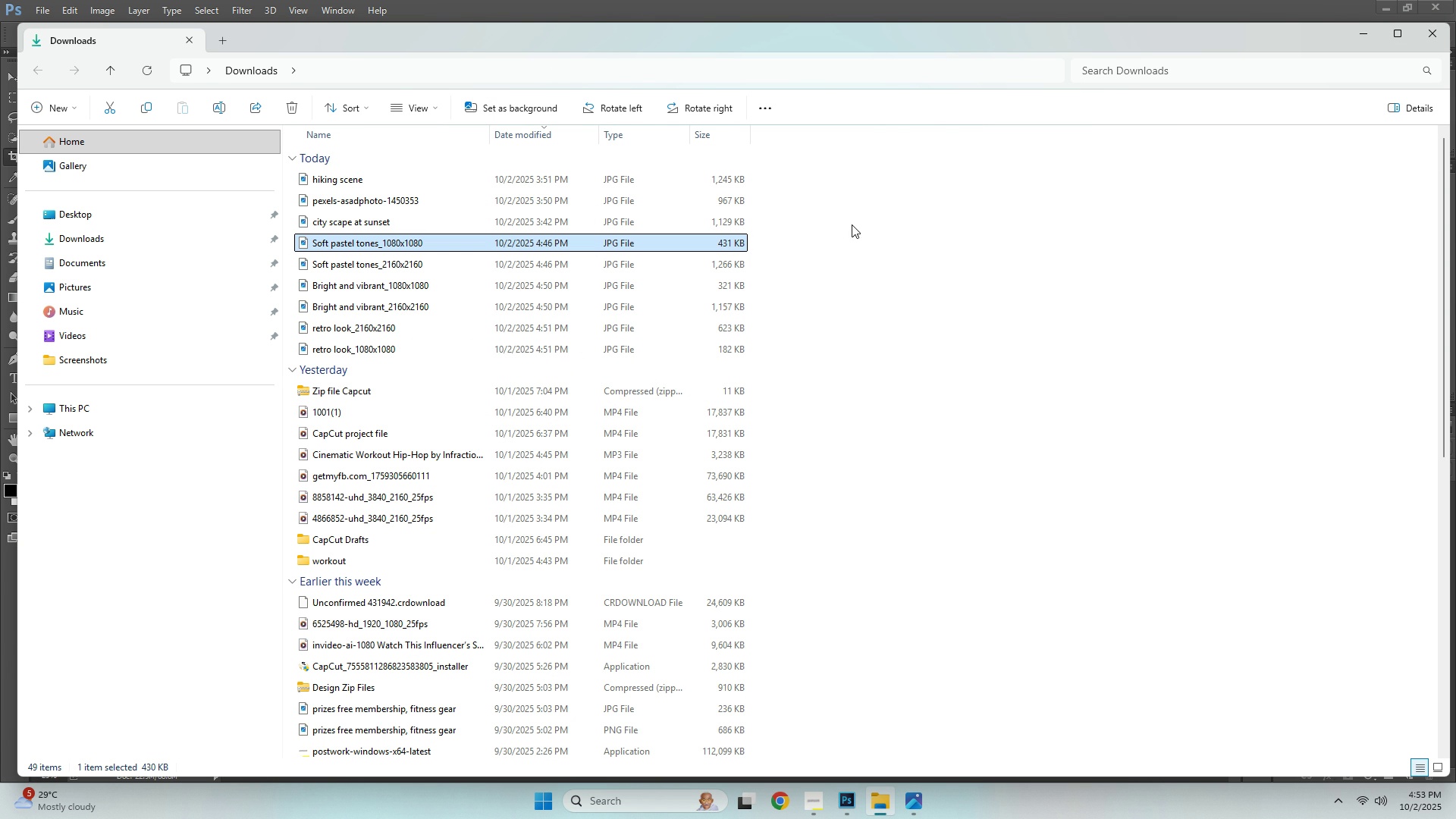 
key(Alt+Tab)
 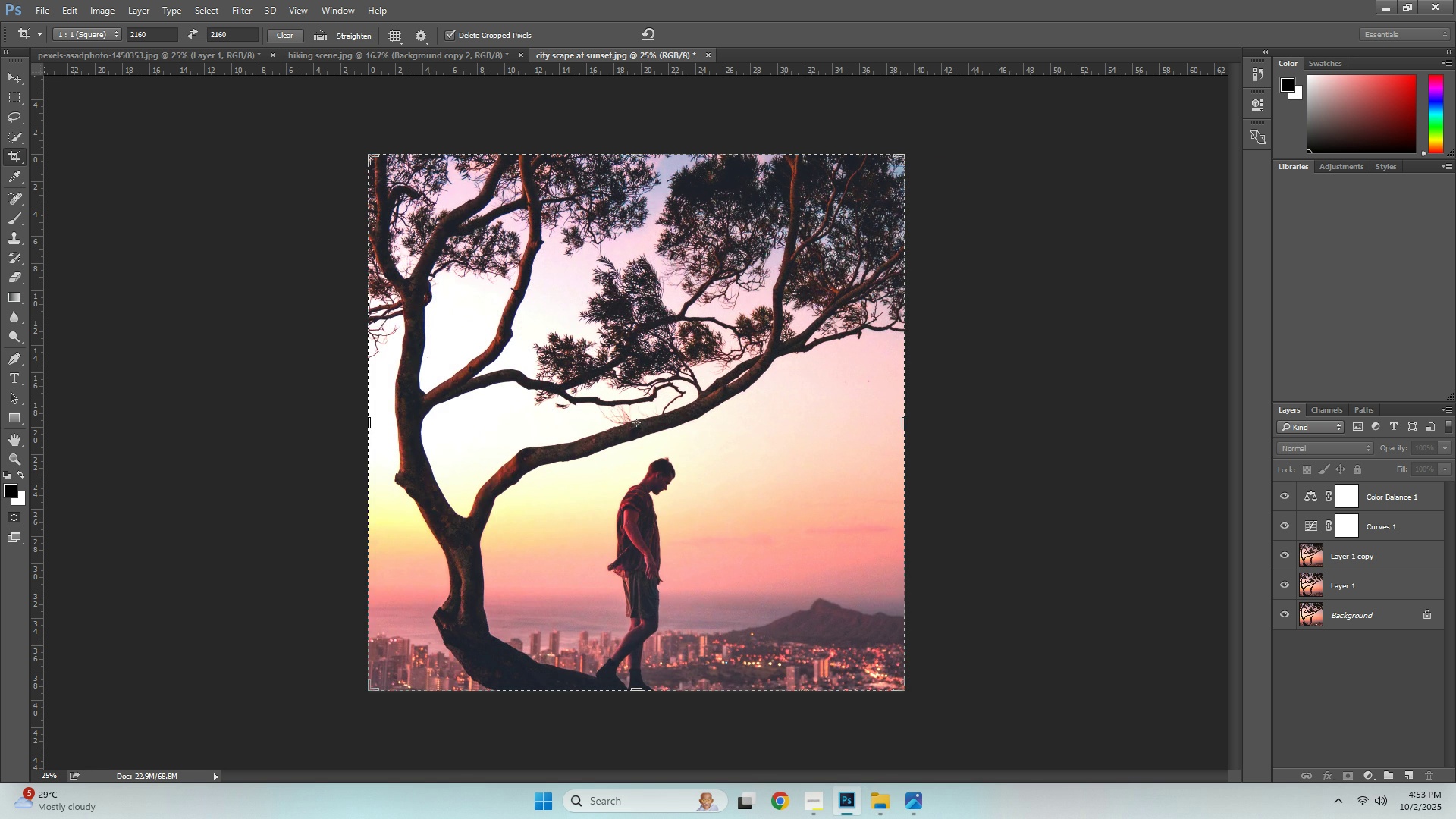 
wait(5.39)
 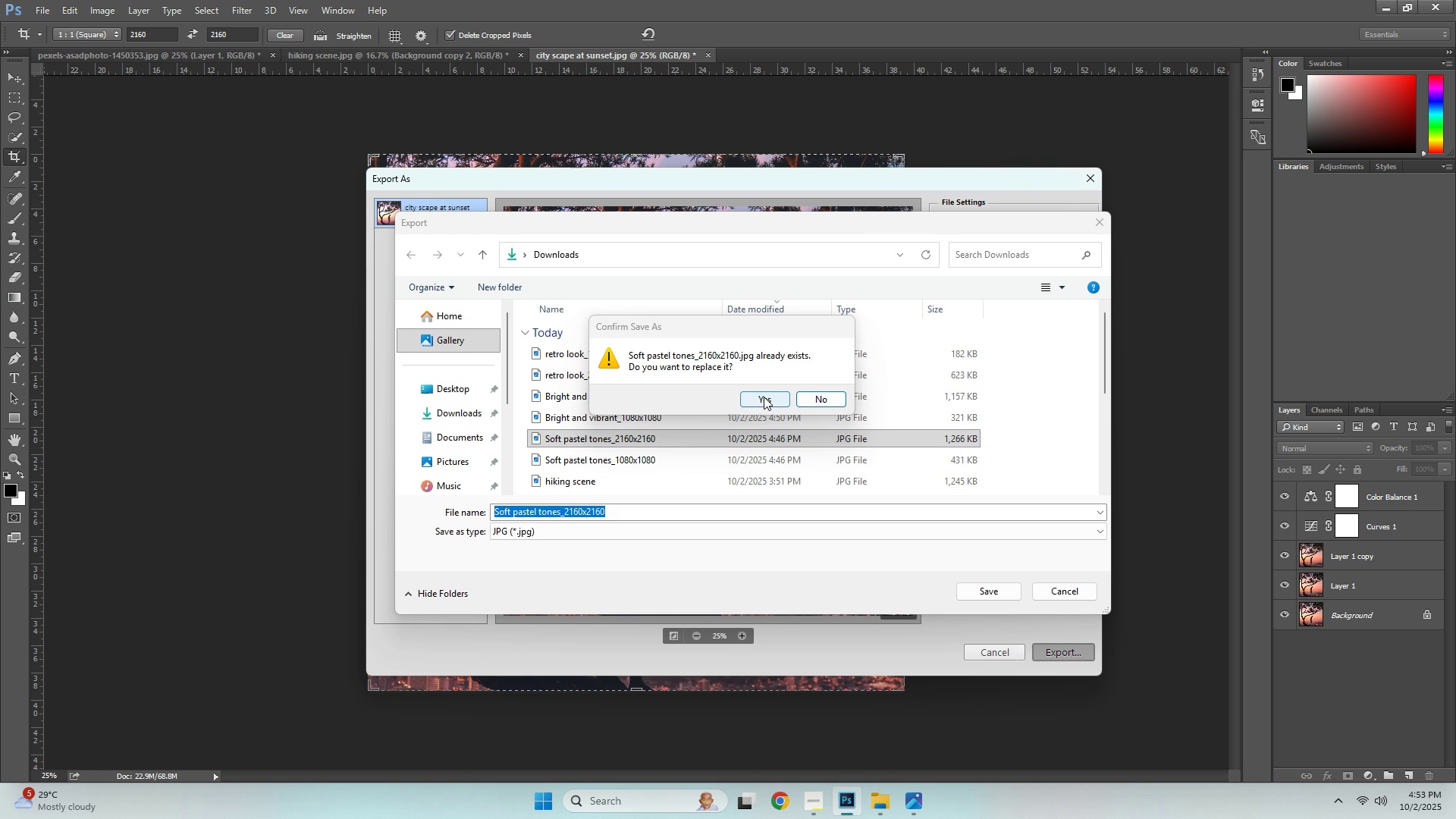 
left_click([45, 5])
 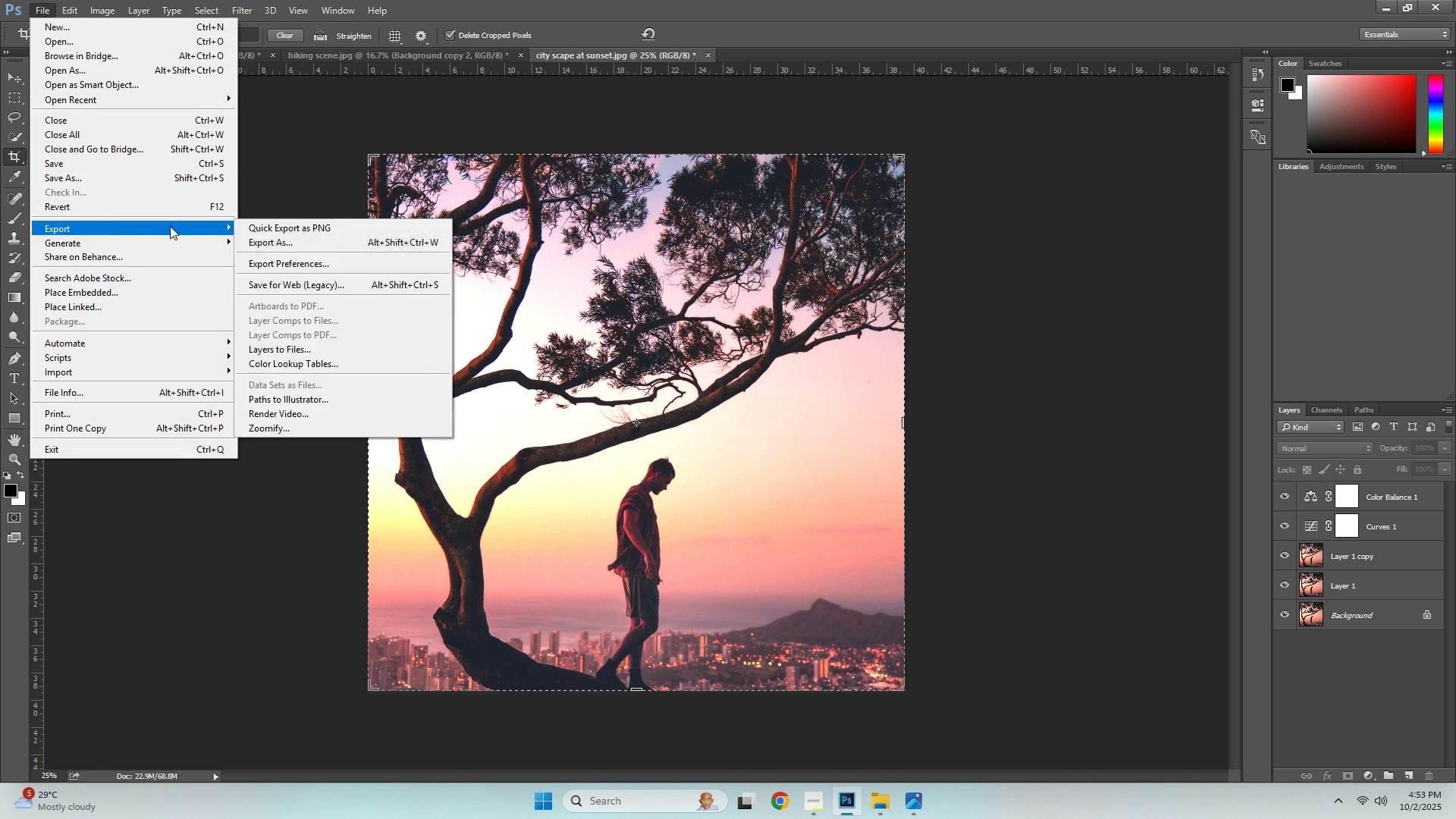 
left_click([276, 244])
 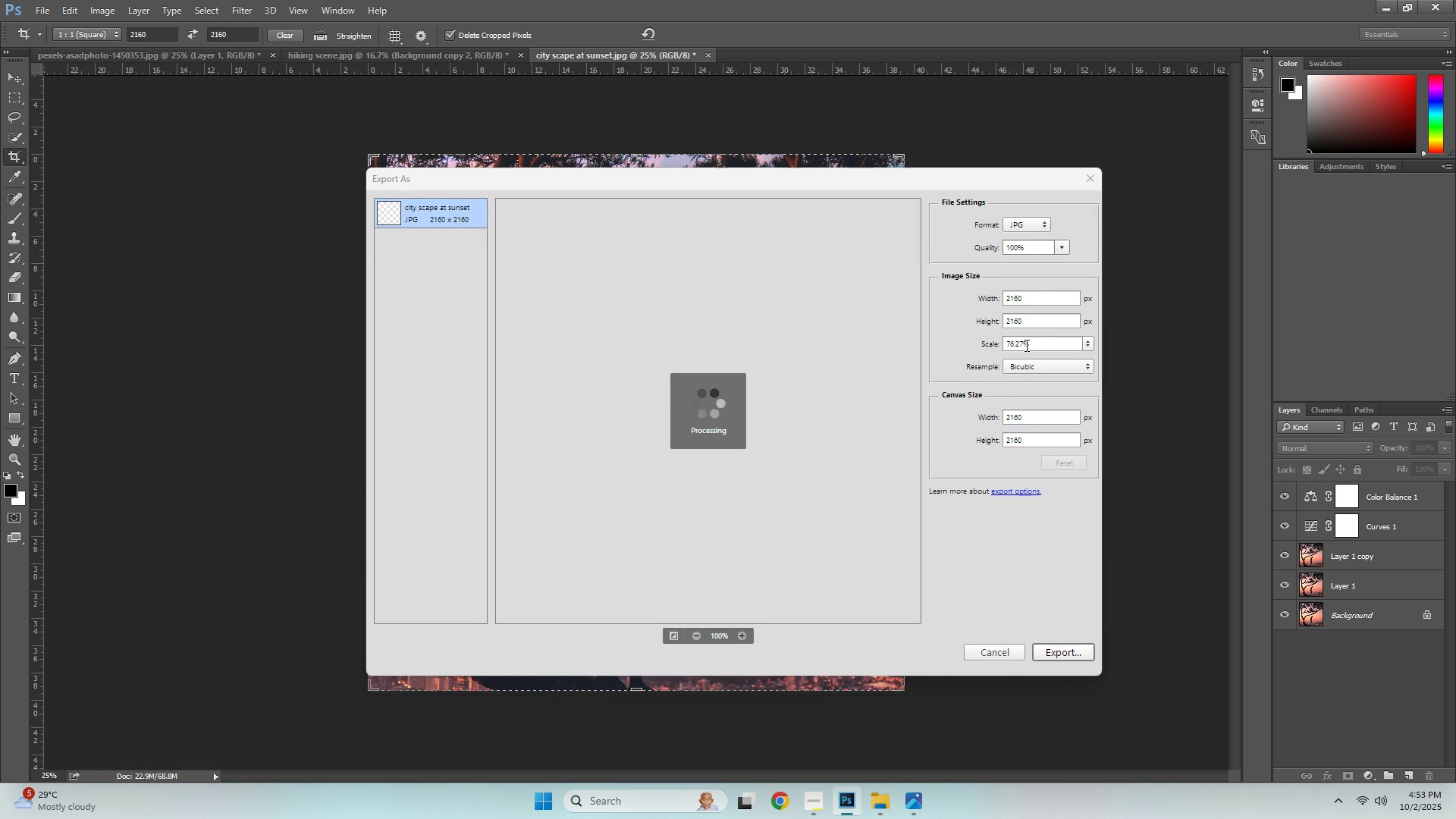 
double_click([1030, 300])
 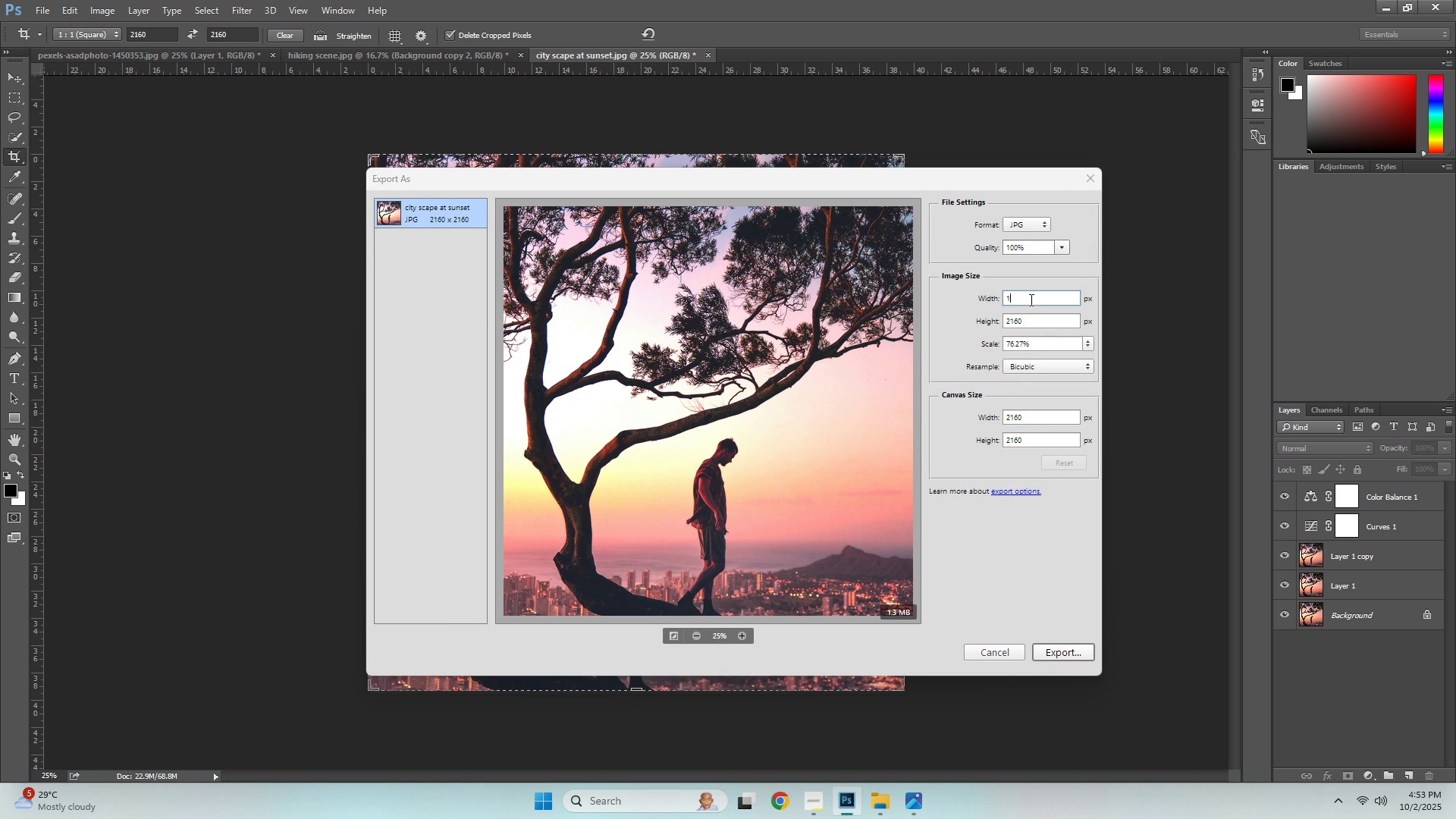 
key(Numpad1)
 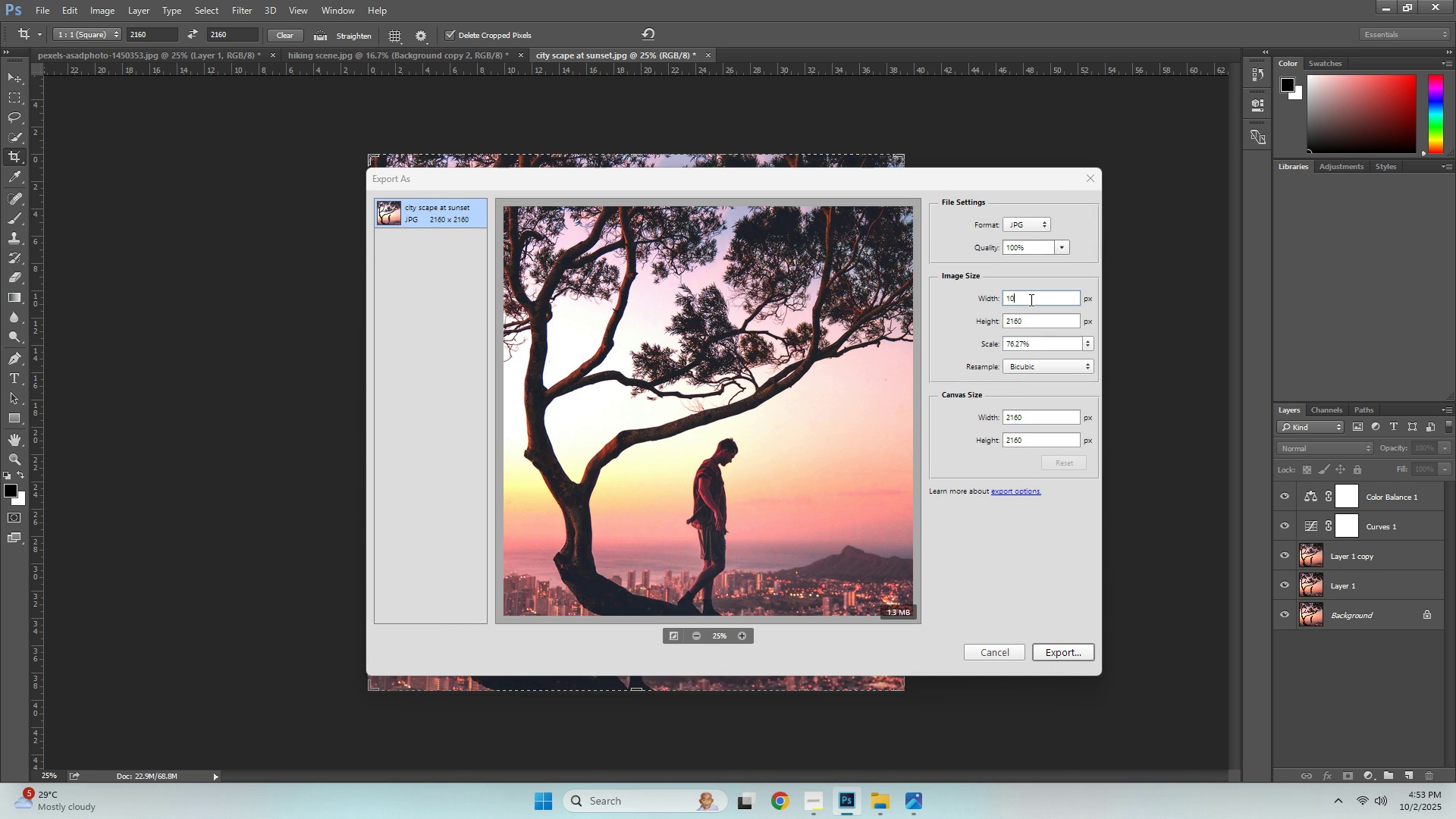 
key(Numpad0)
 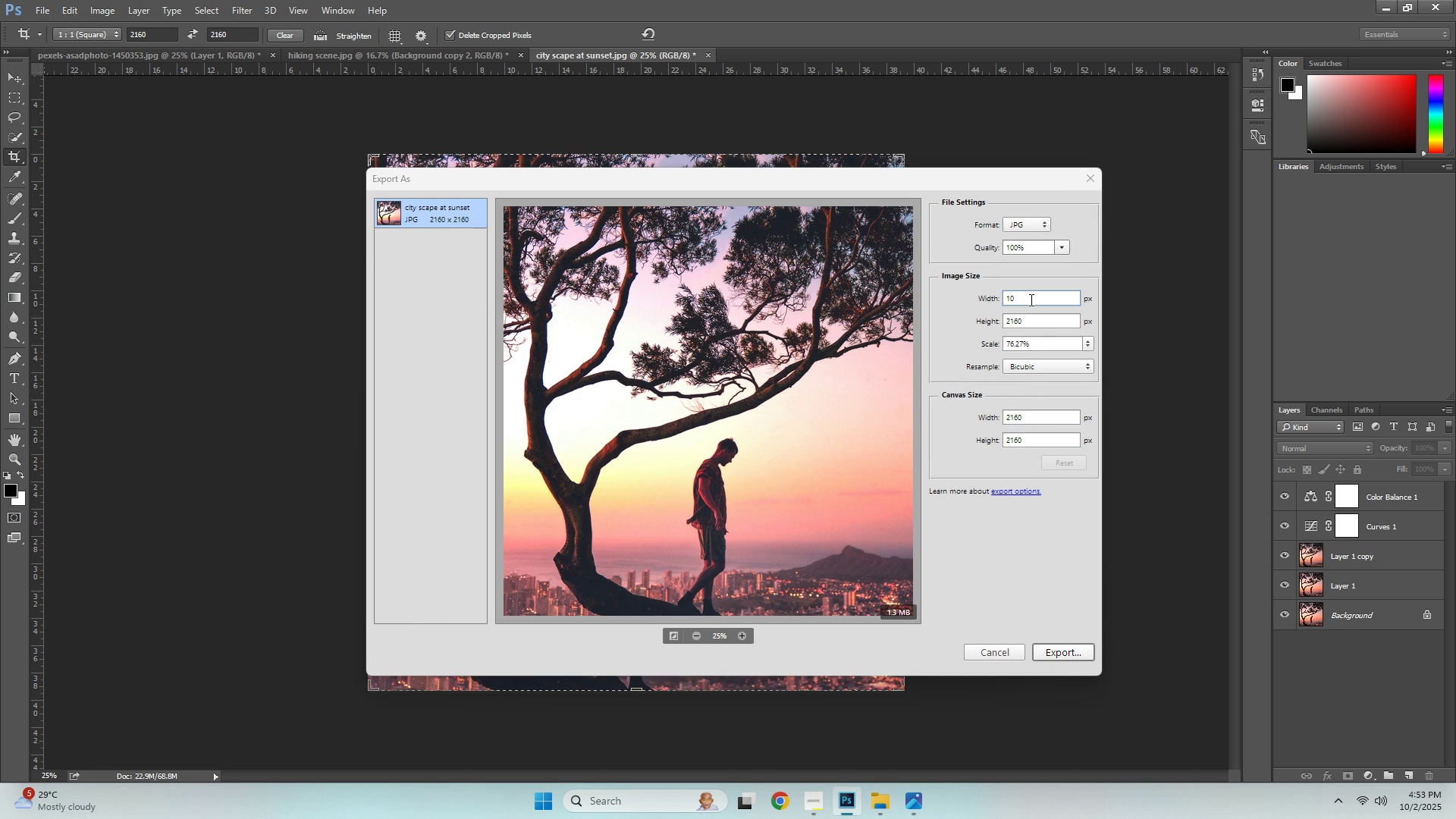 
key(Numpad8)
 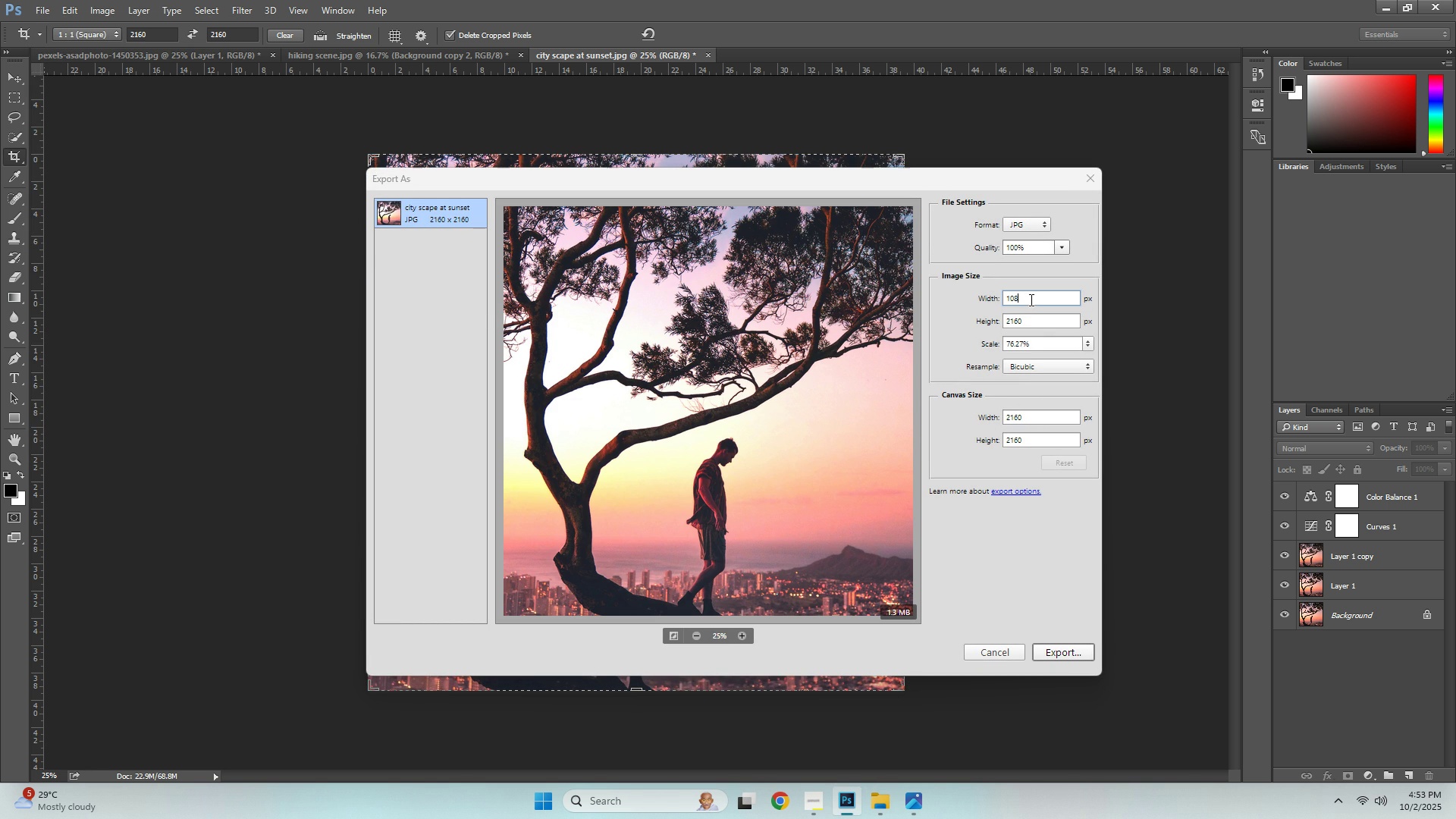 
key(Numpad0)
 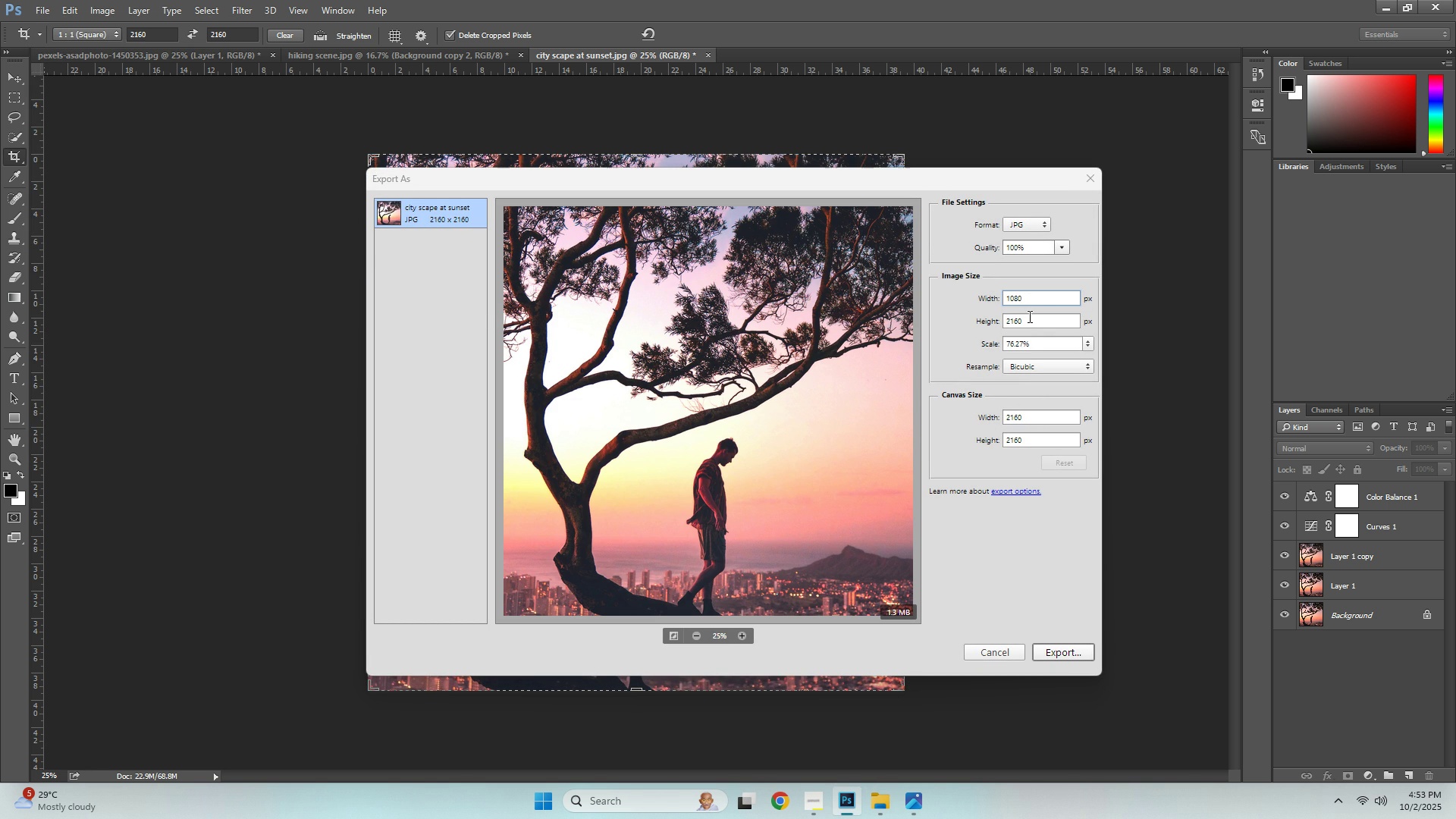 
key(NumpadEnter)
 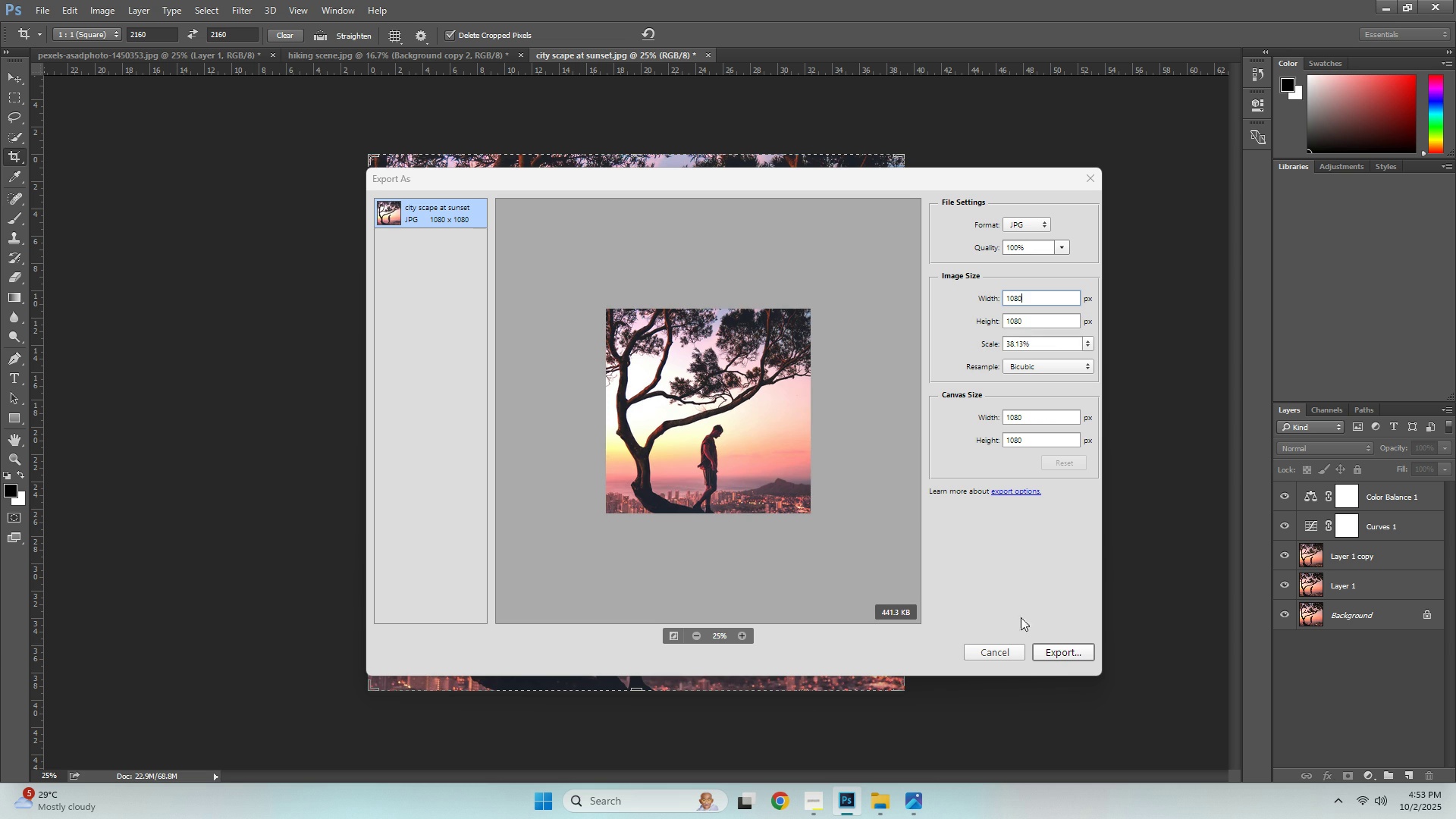 
left_click([1058, 651])
 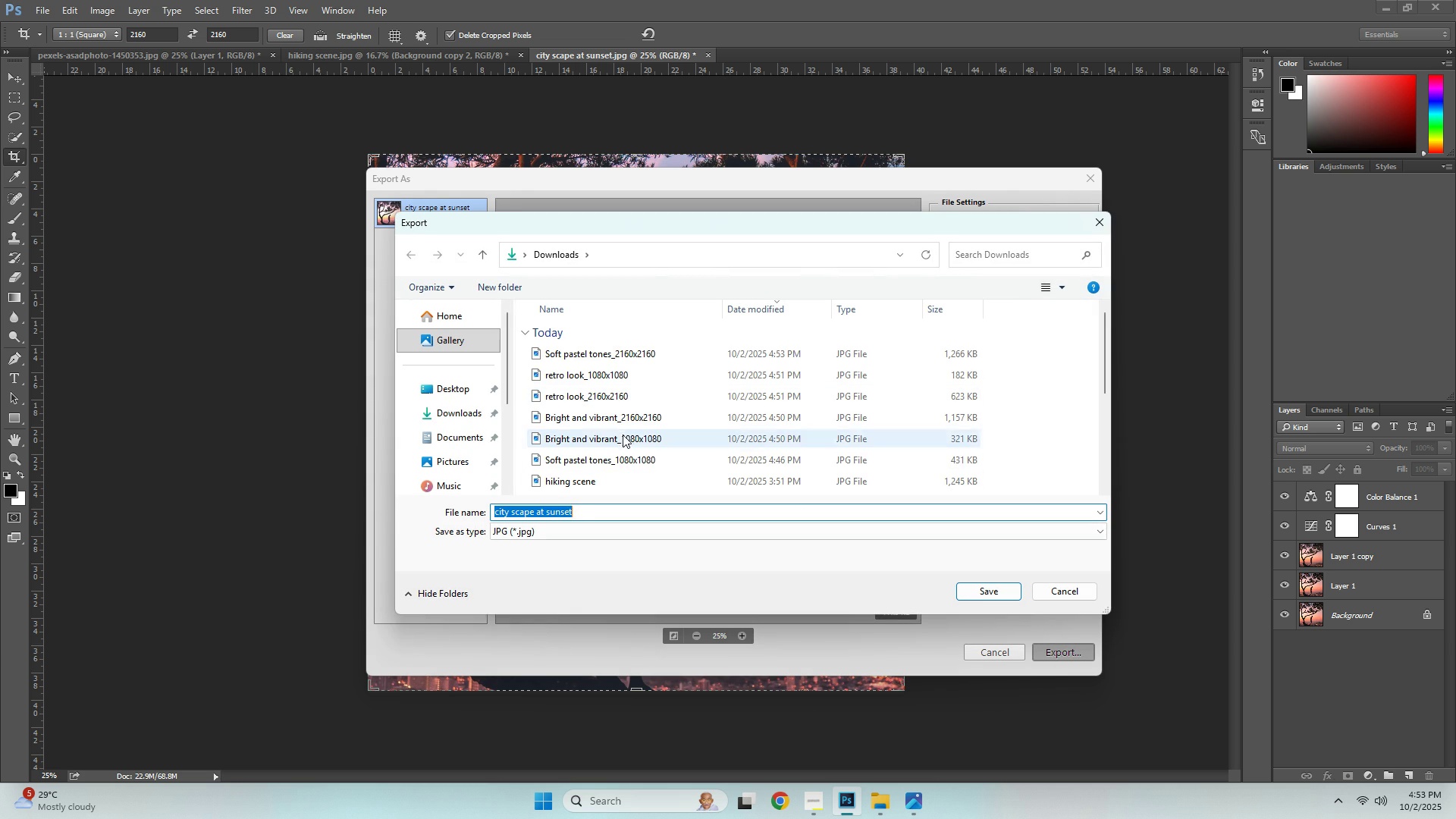 
left_click([629, 460])
 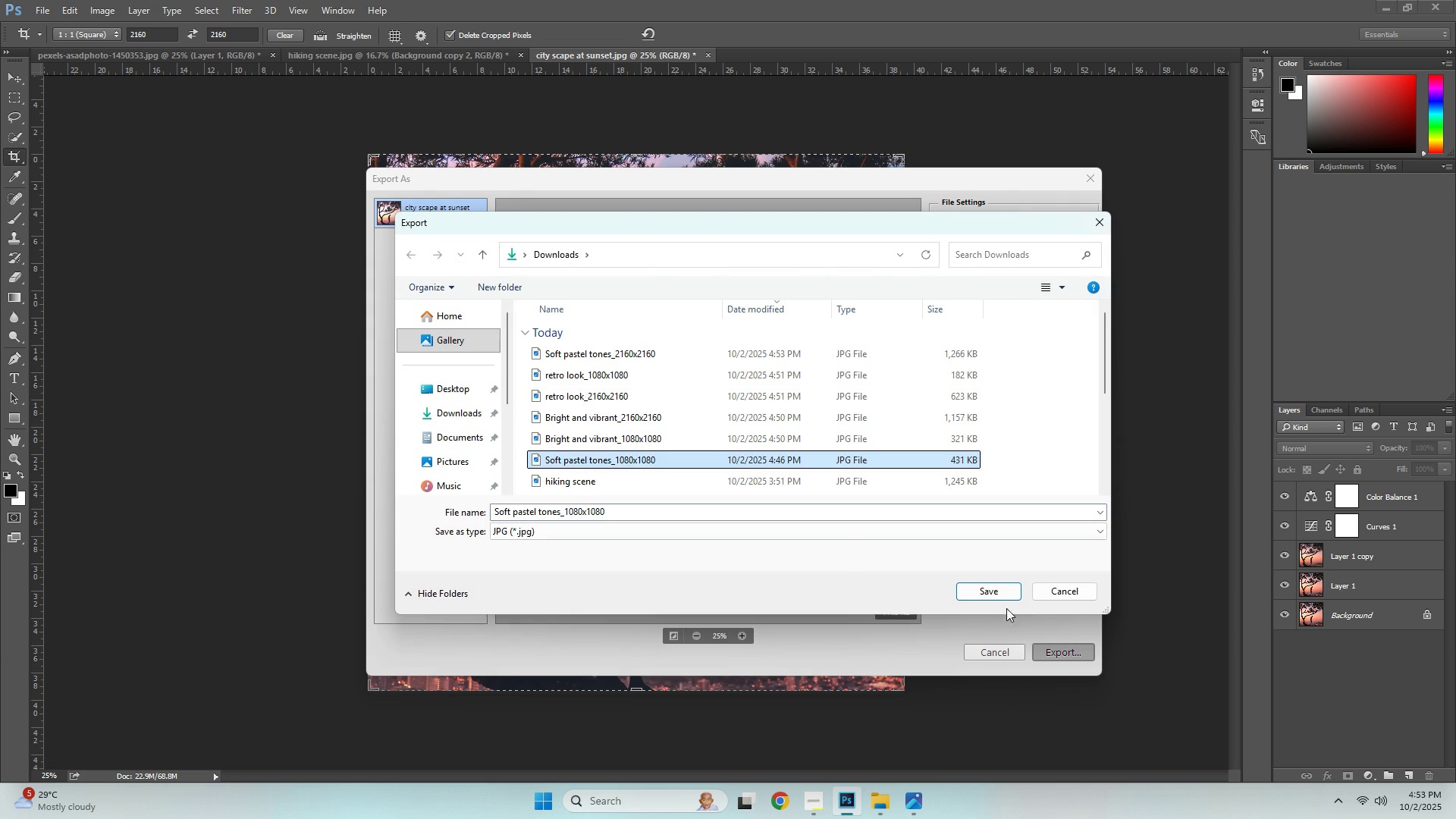 
left_click([996, 600])
 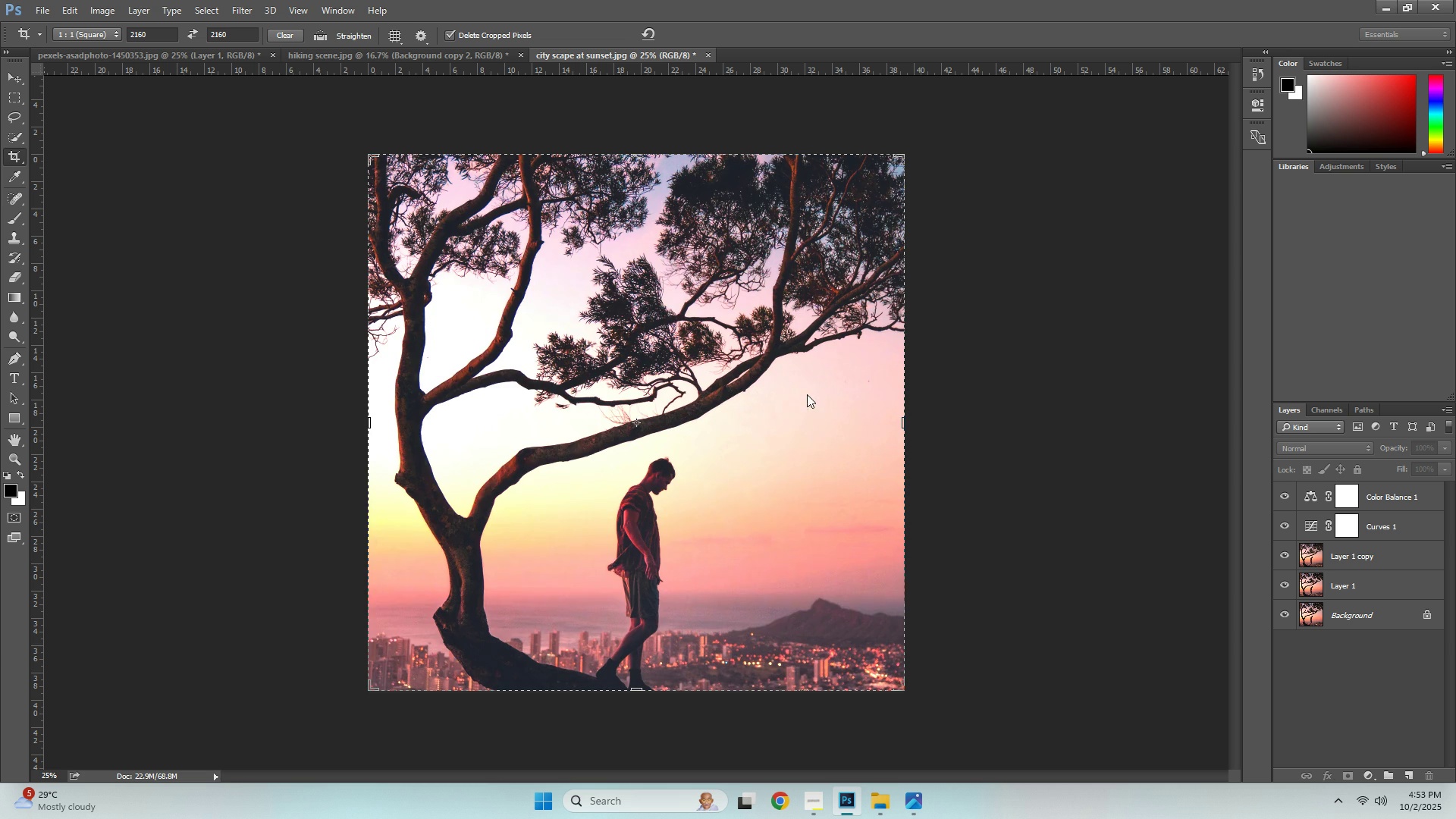 
left_click([995, 391])
 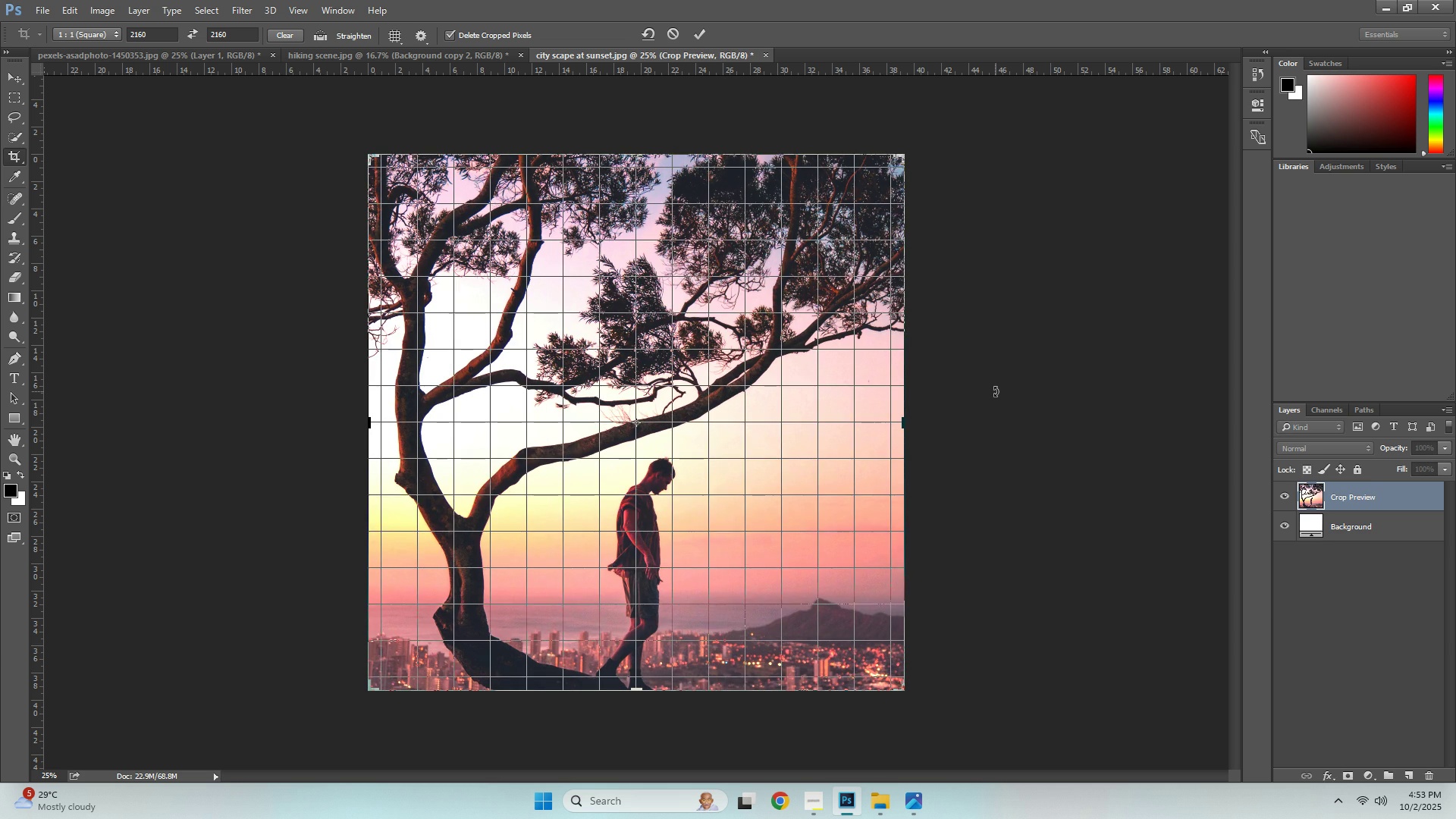 
double_click([995, 391])